 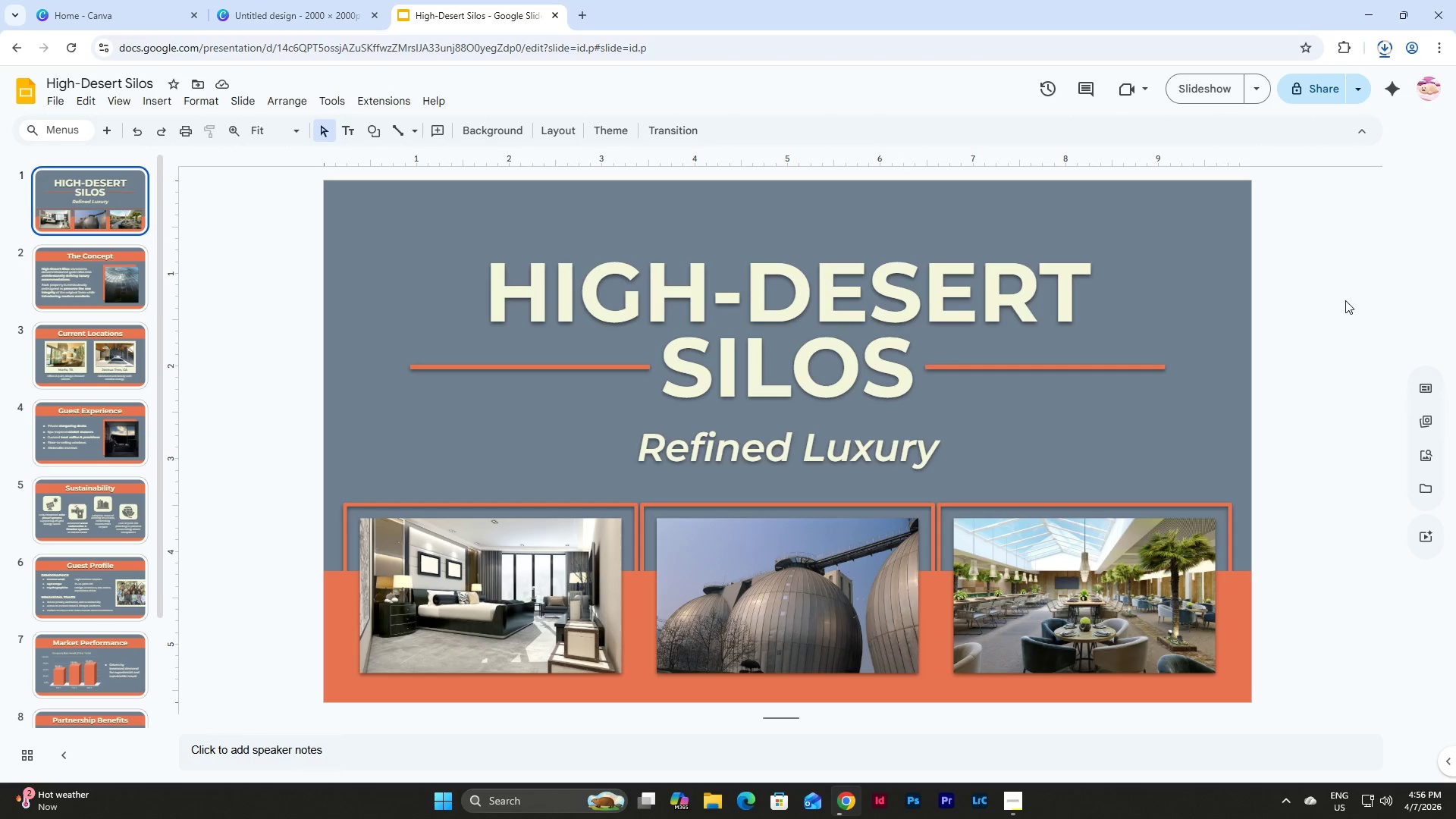 
left_click([726, 806])
 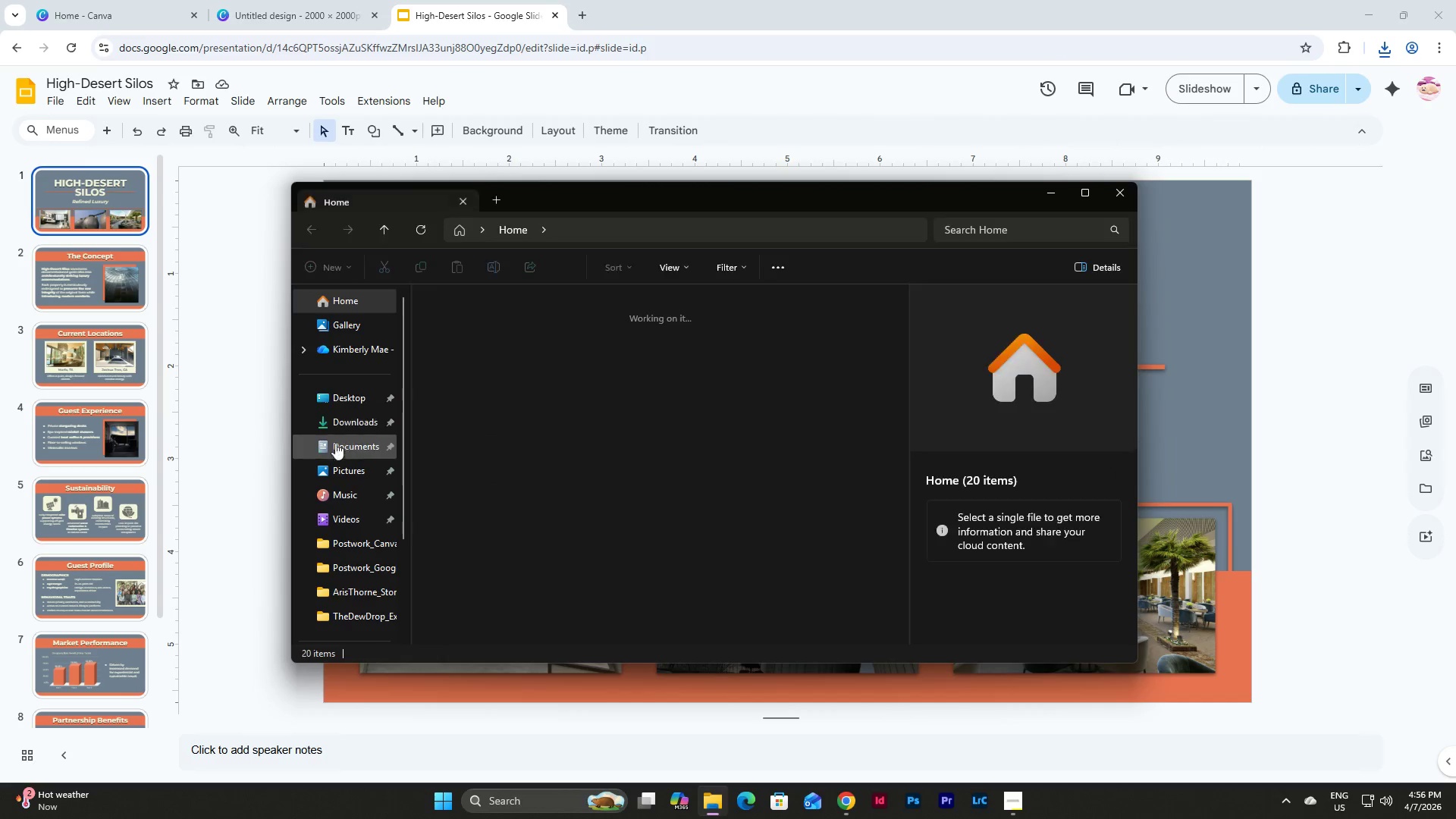 
left_click([353, 419])
 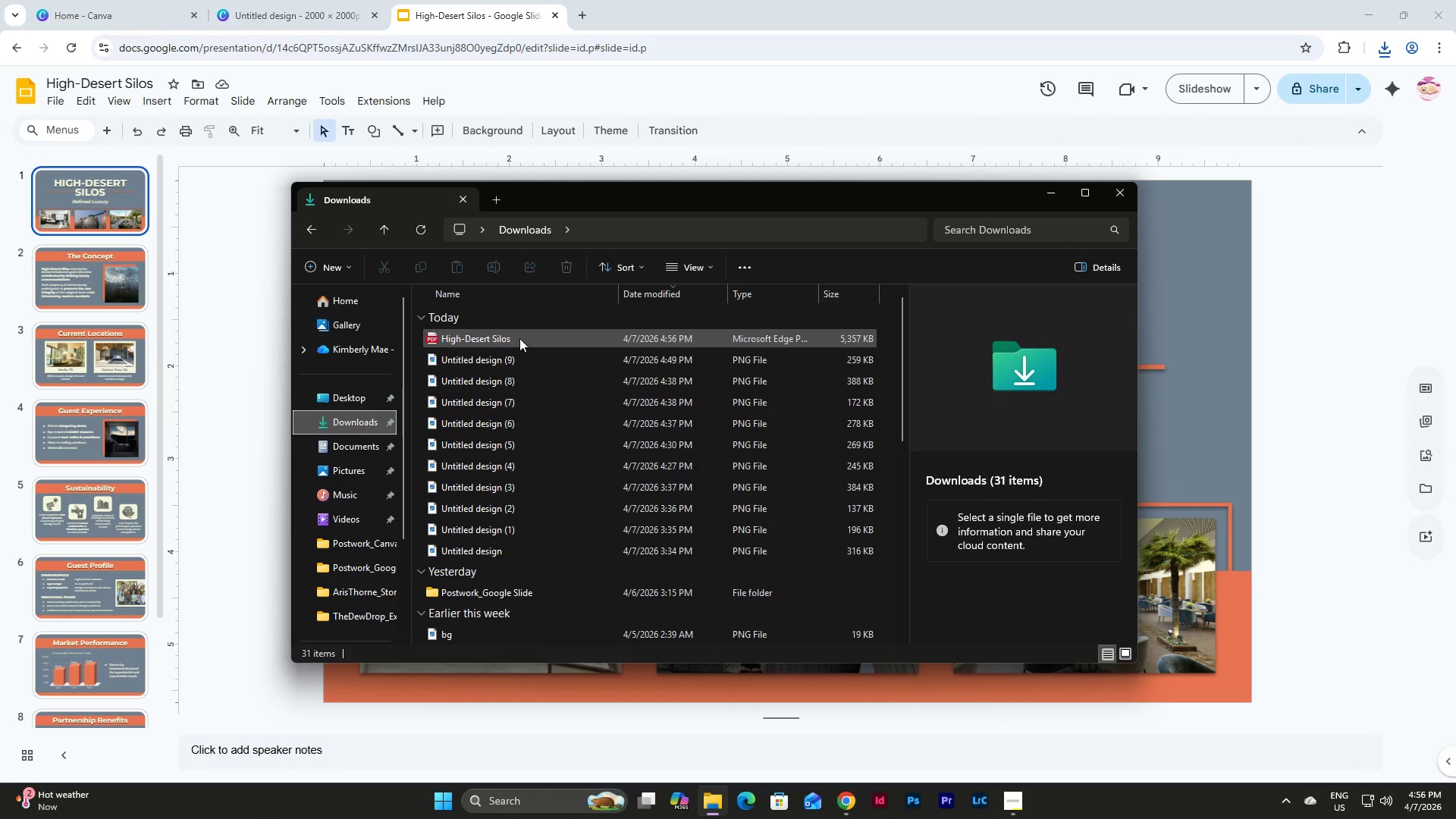 
double_click([522, 335])
 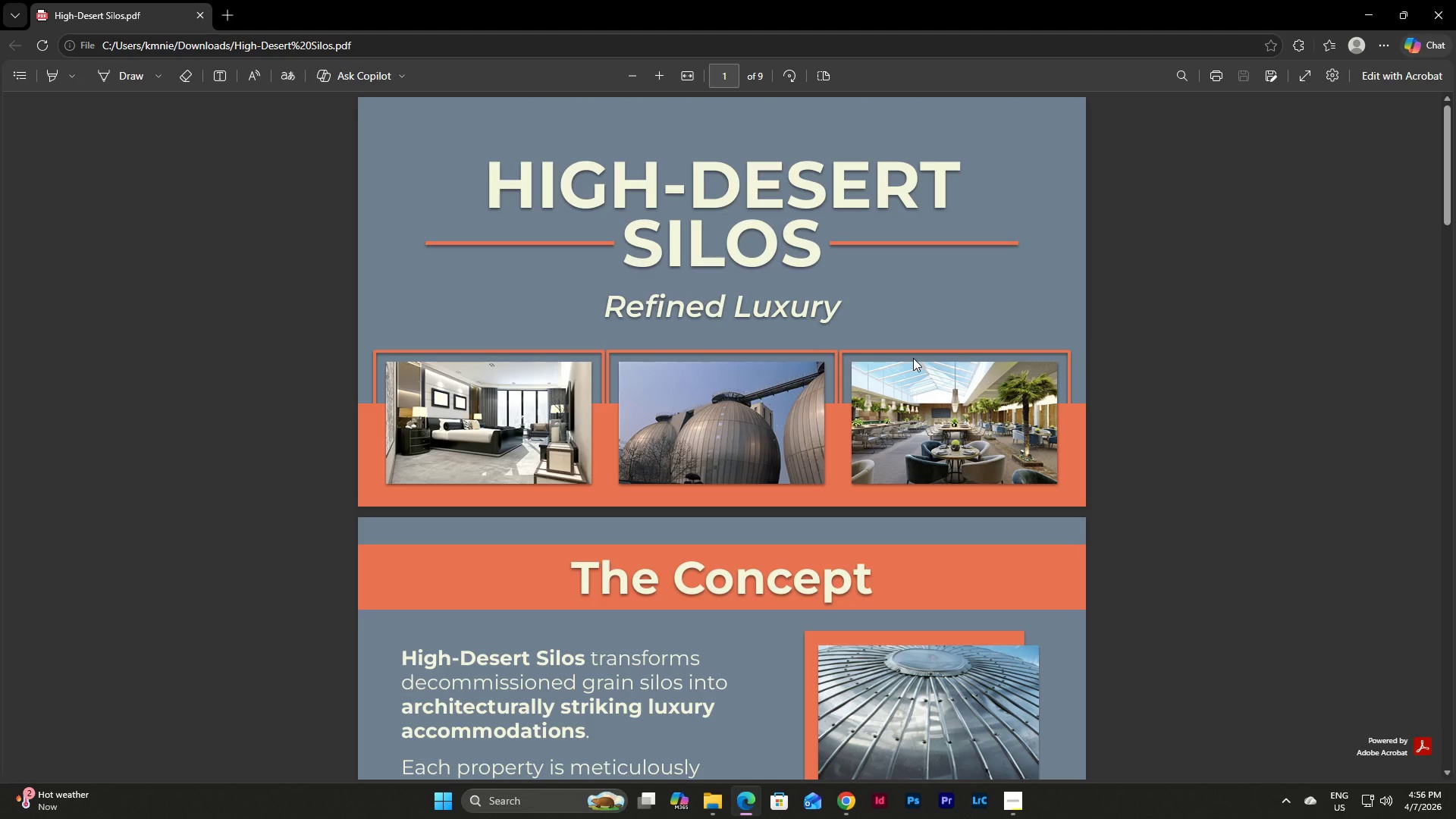 
left_click([1015, 799])